 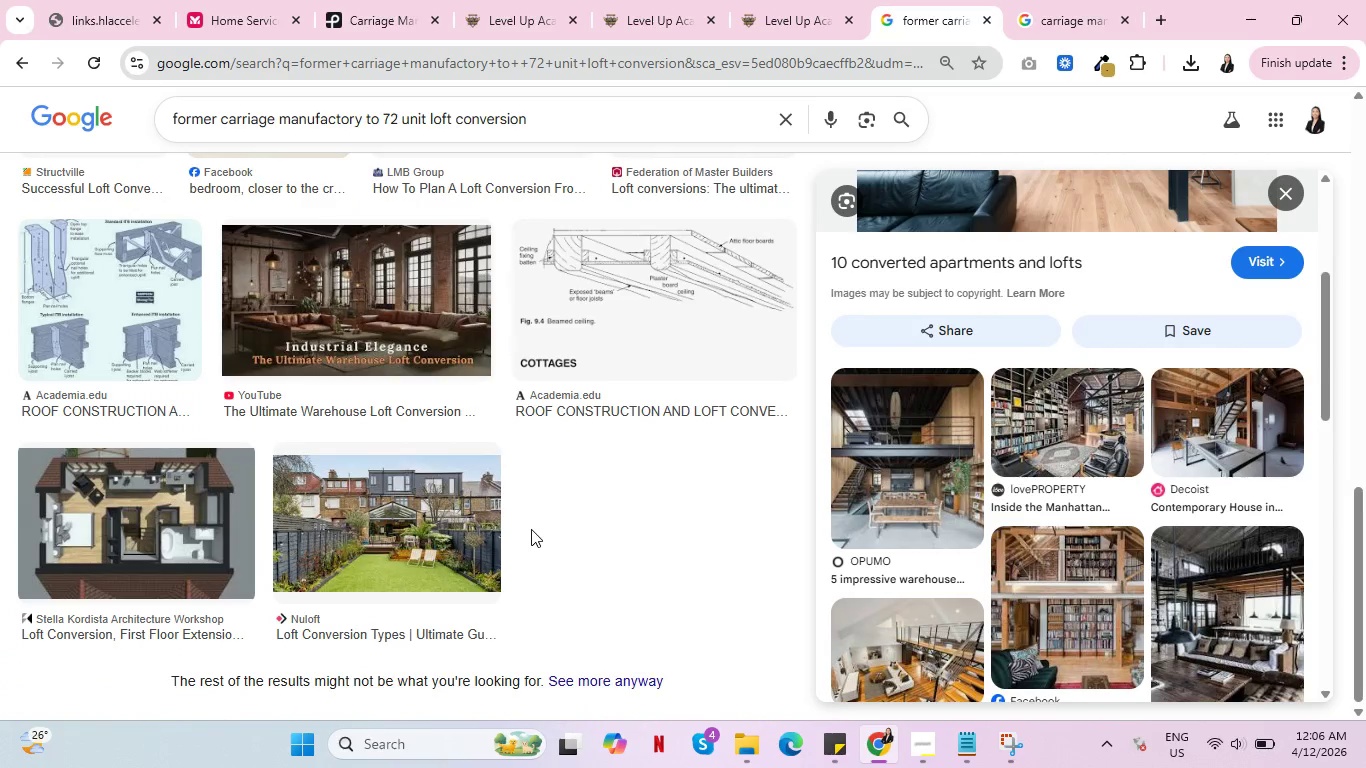 
key(Control+ControlLeft)
 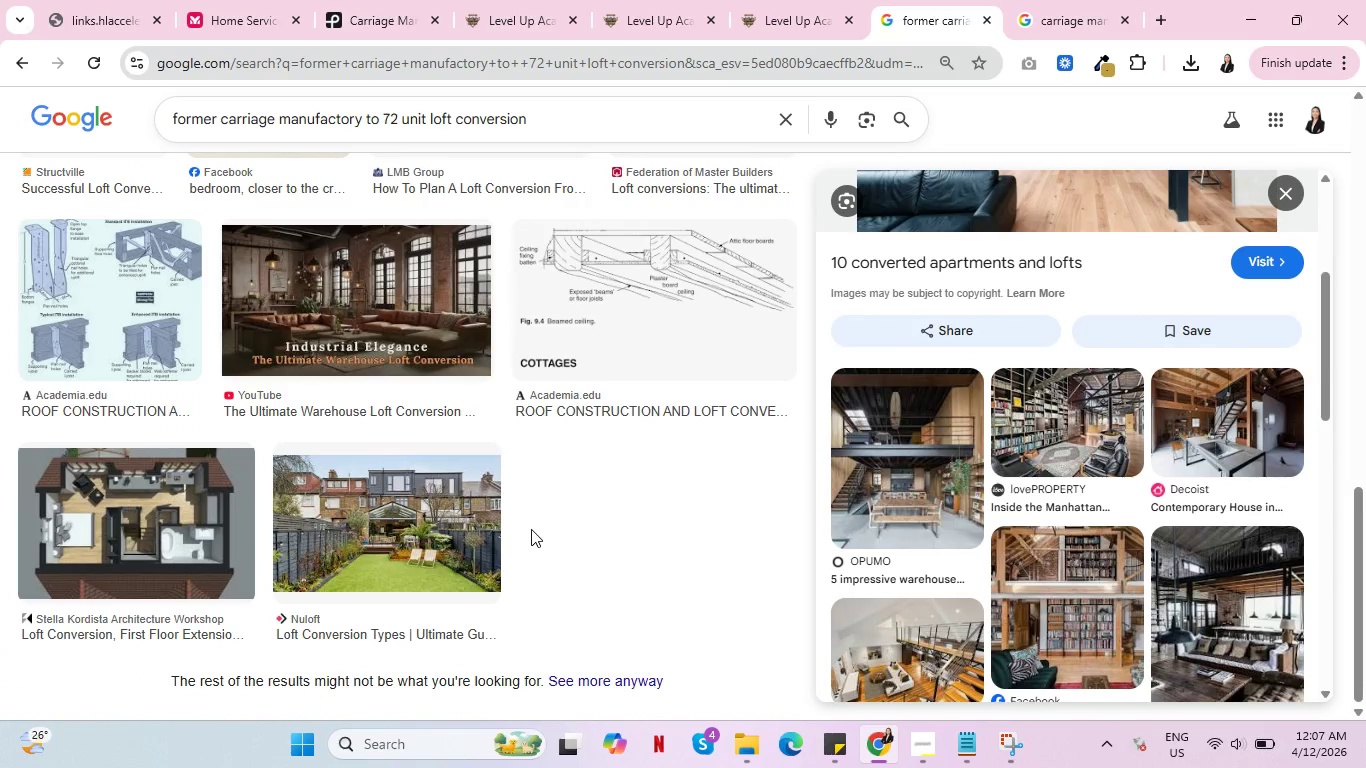 
scroll: coordinate [531, 529], scroll_direction: none, amount: 0.0
 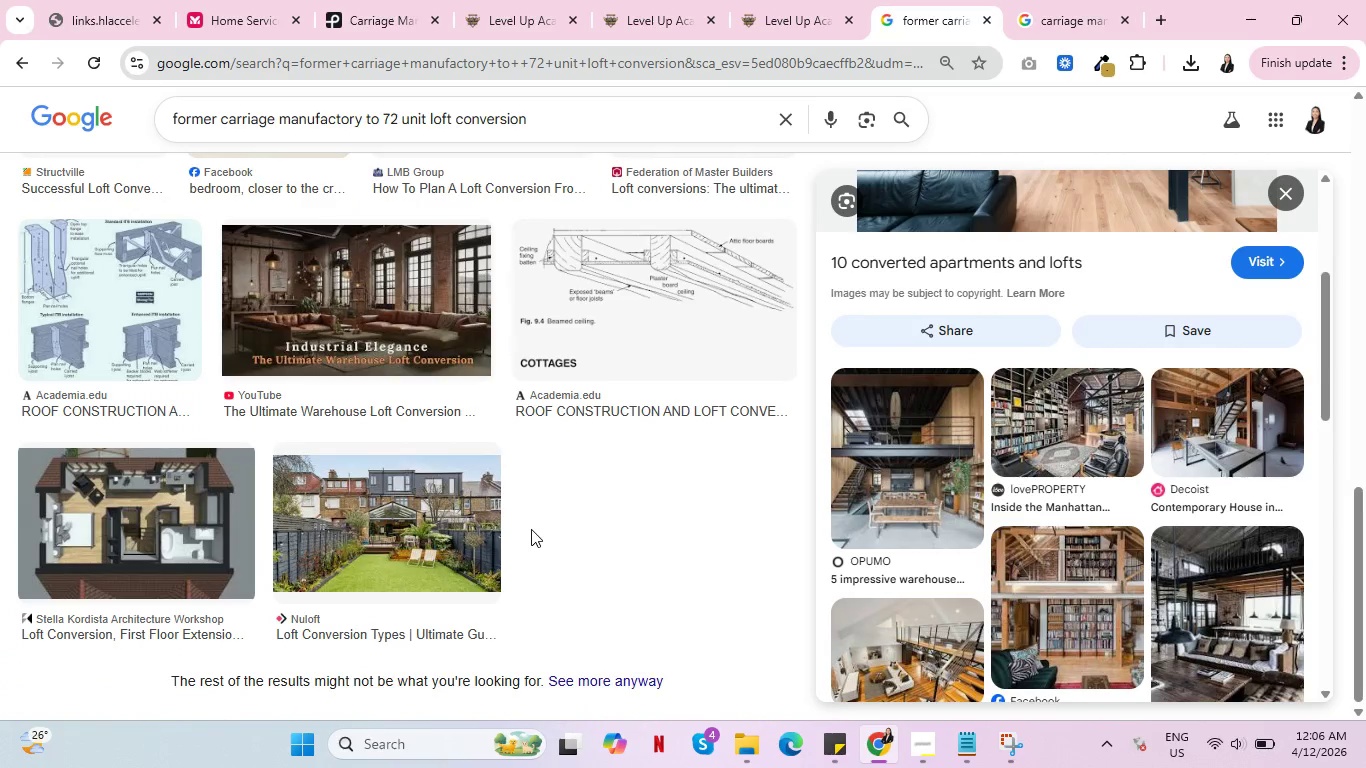 
key(Control+ControlLeft)
 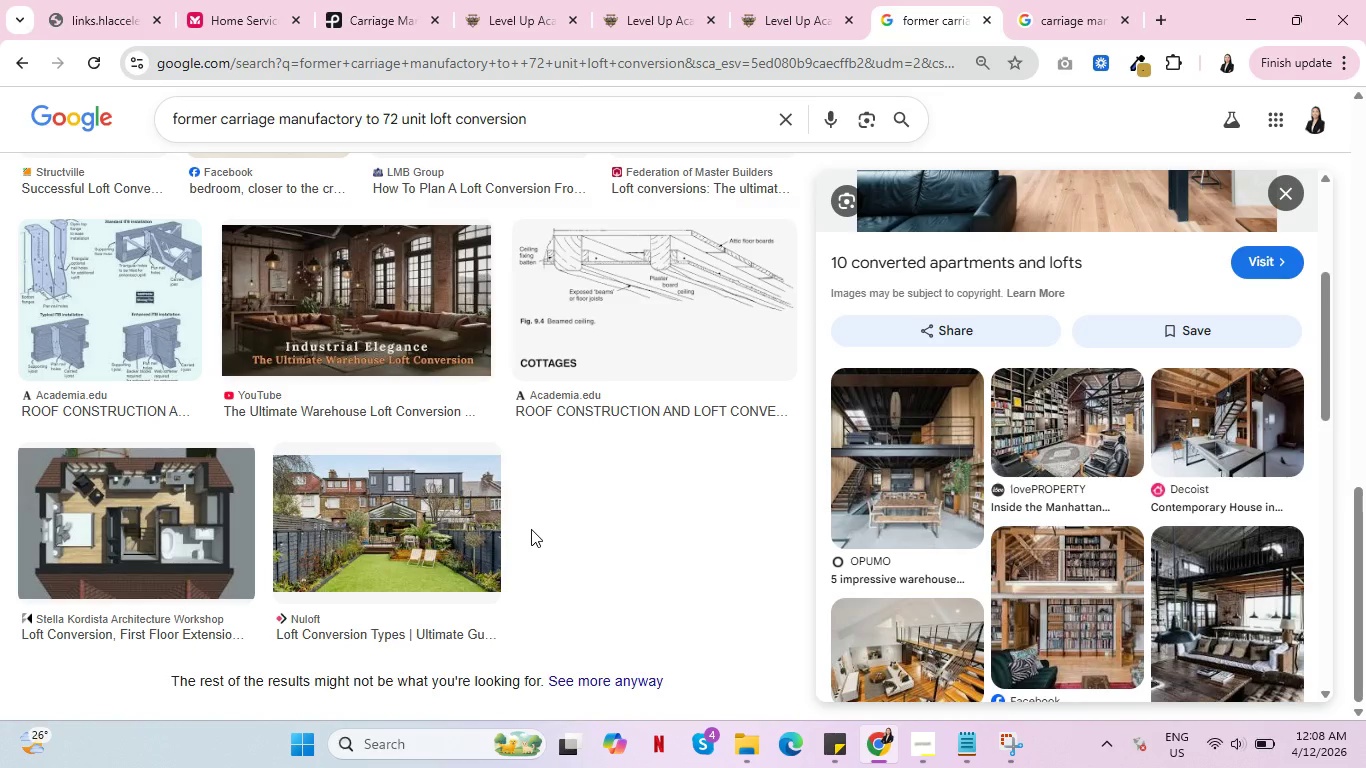 
wait(66.36)
 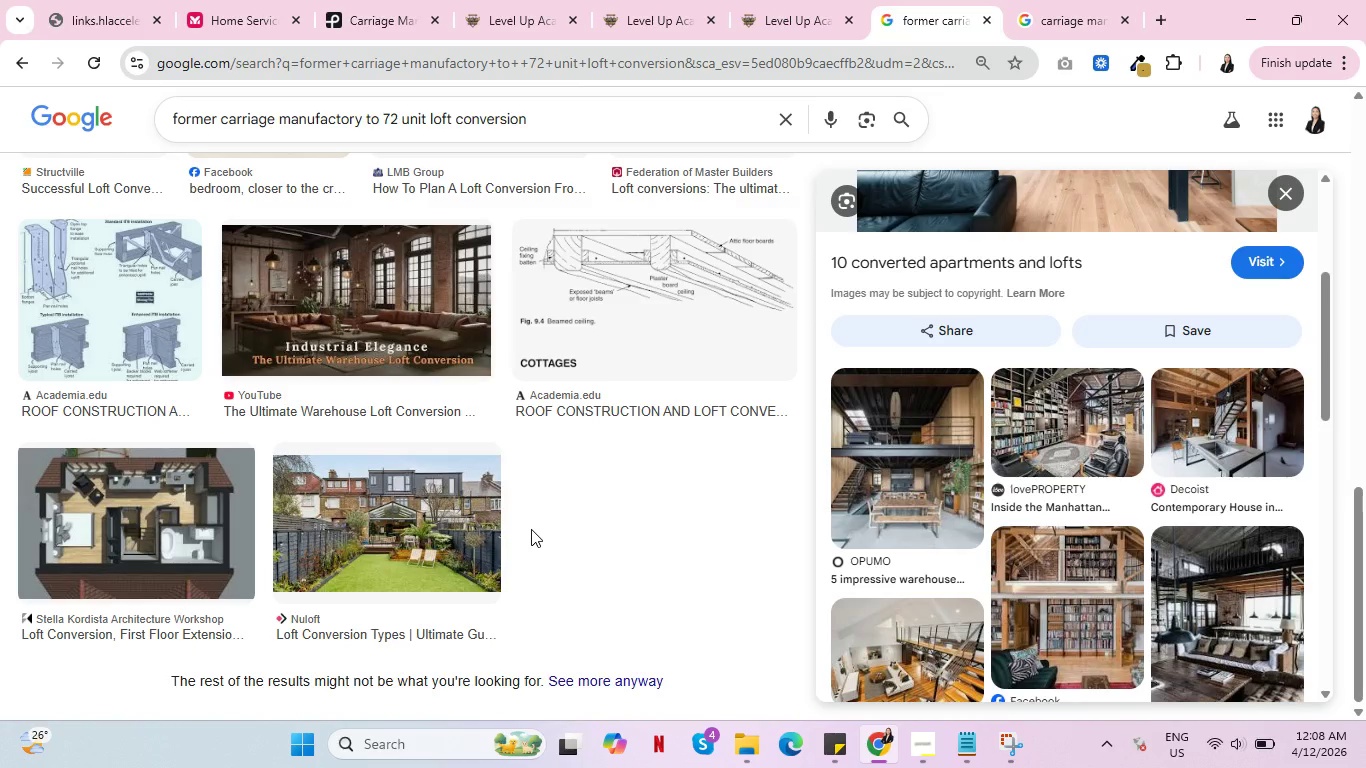 
left_click([923, 733])